 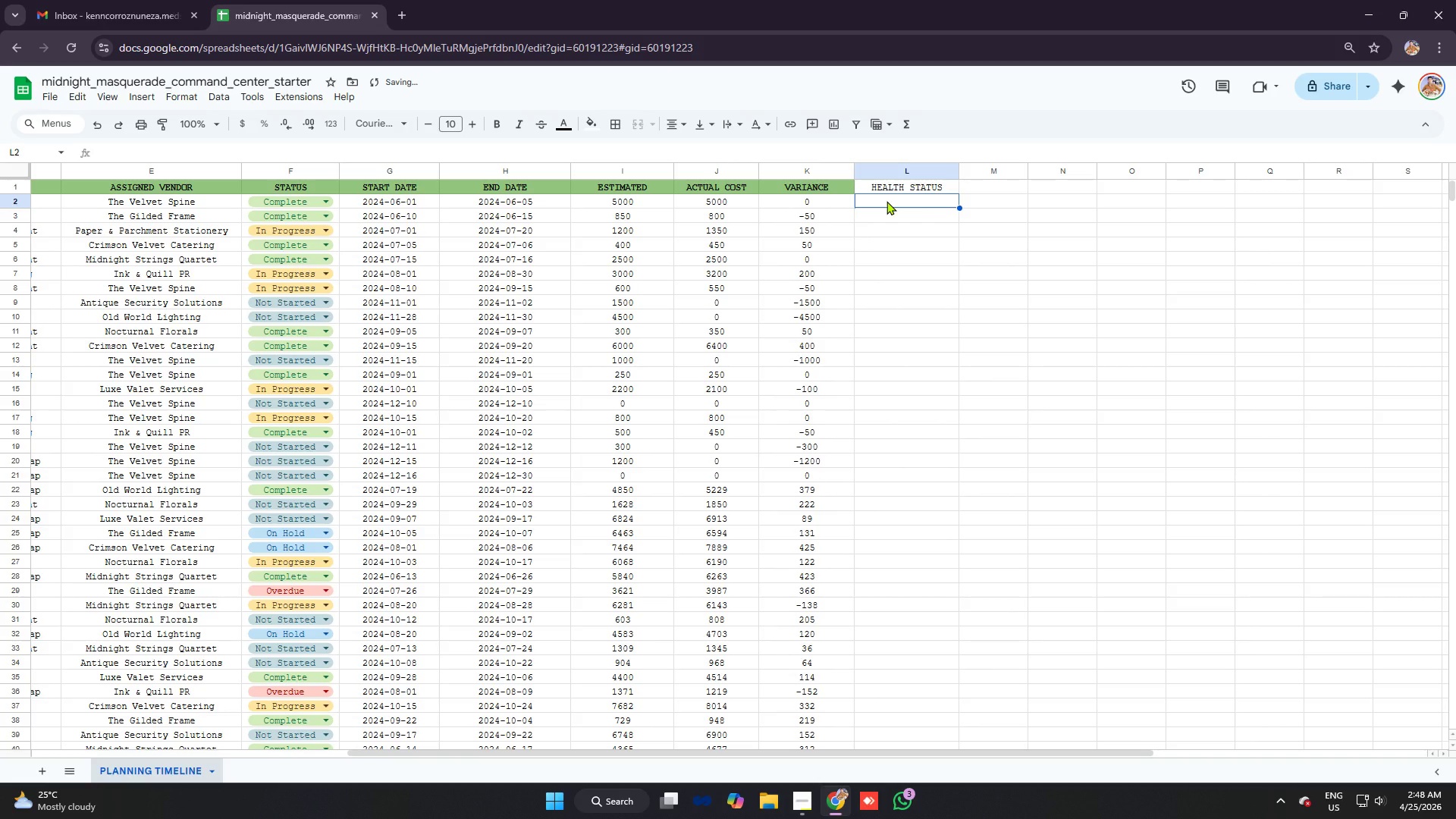 
left_click([880, 185])
 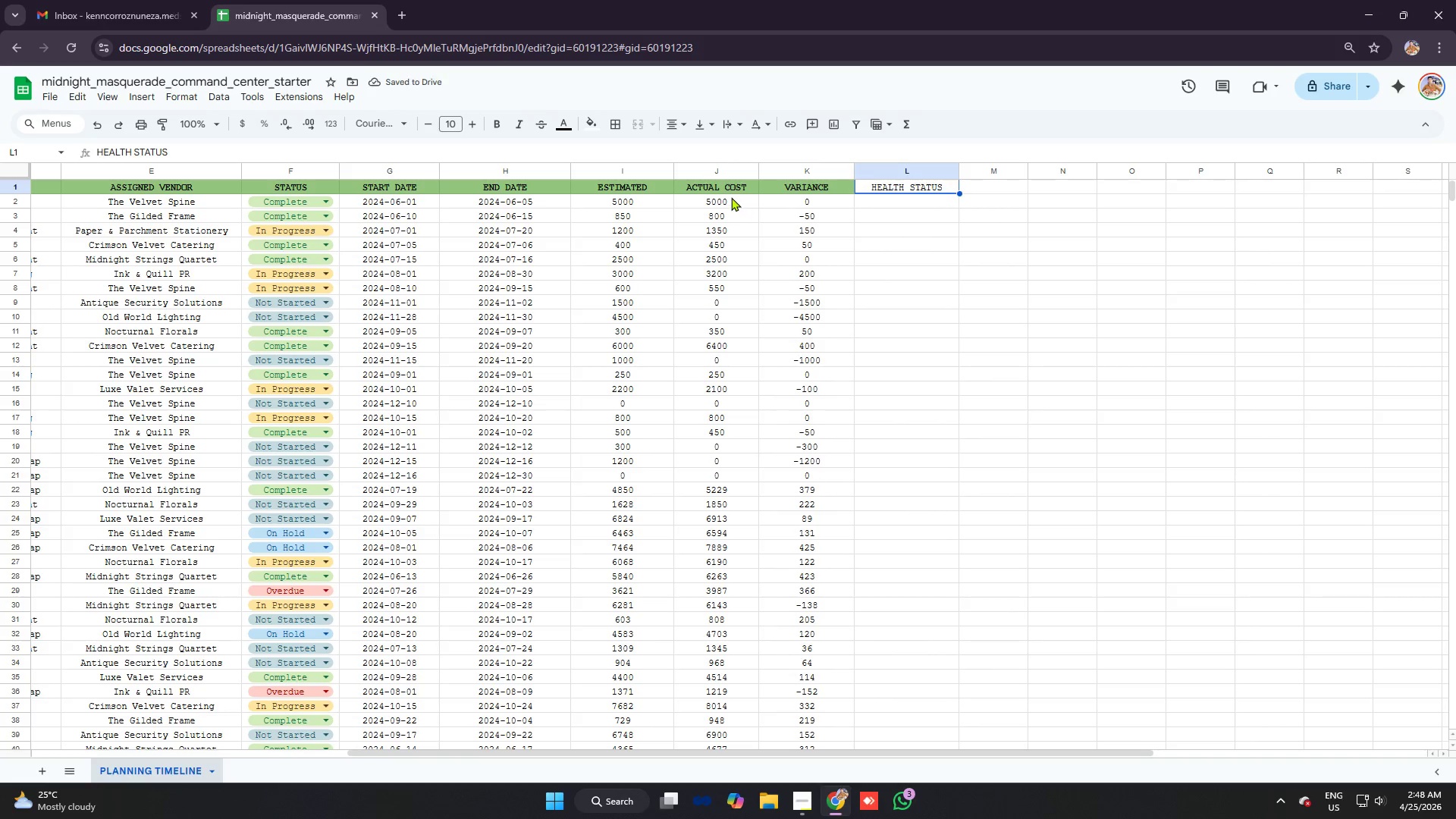 
left_click([715, 188])
 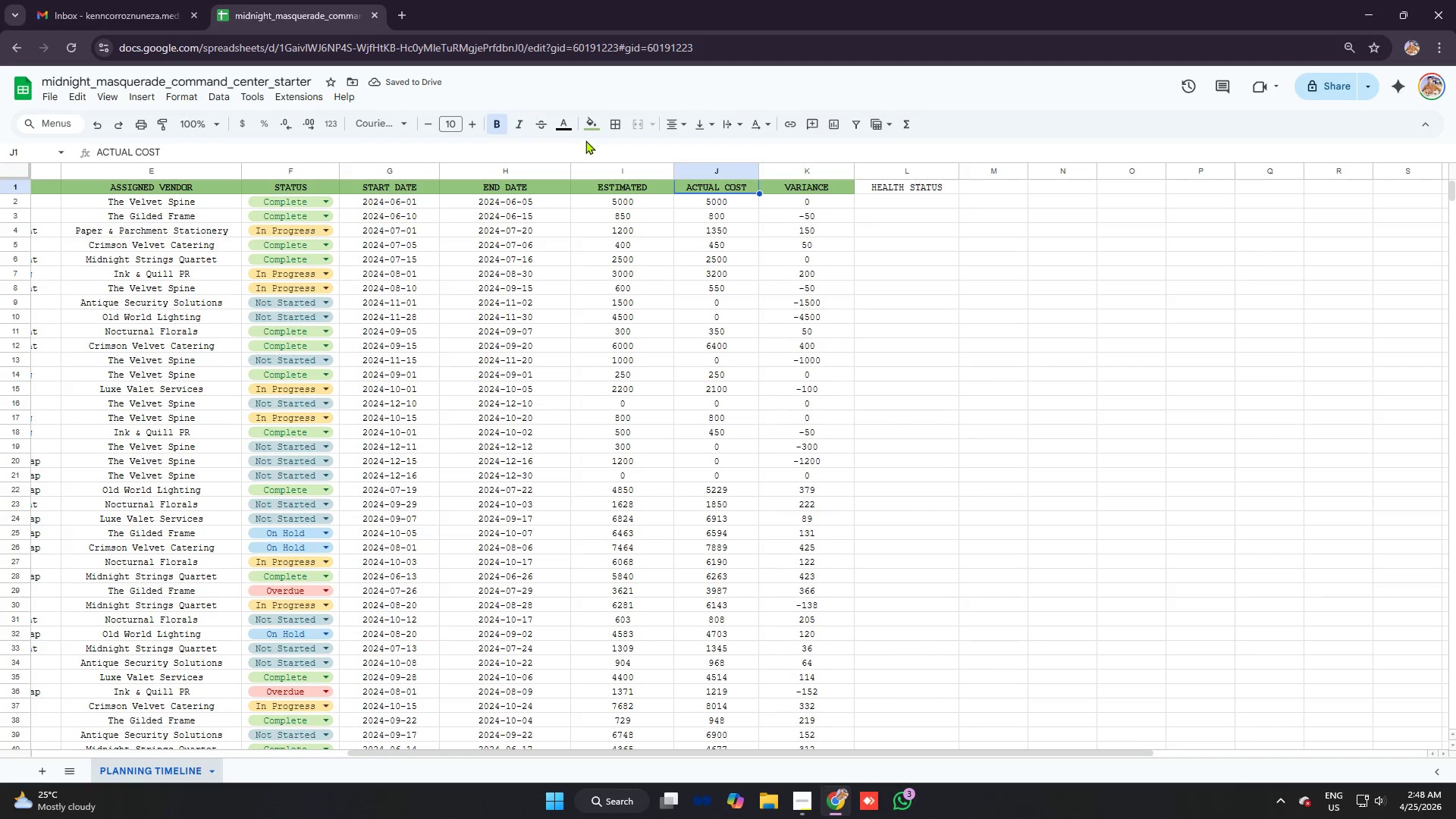 
left_click([588, 123])
 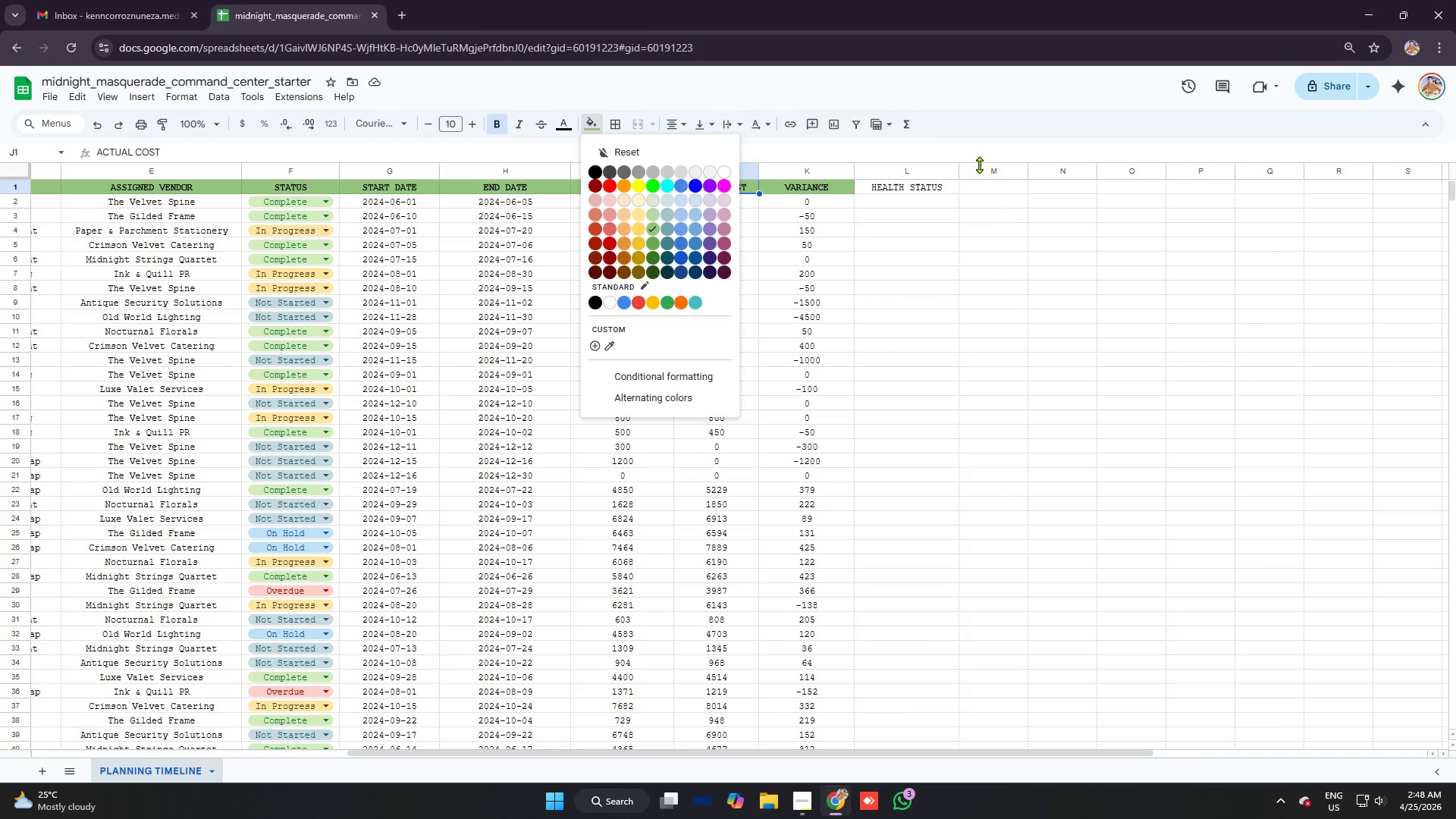 
left_click([905, 189])
 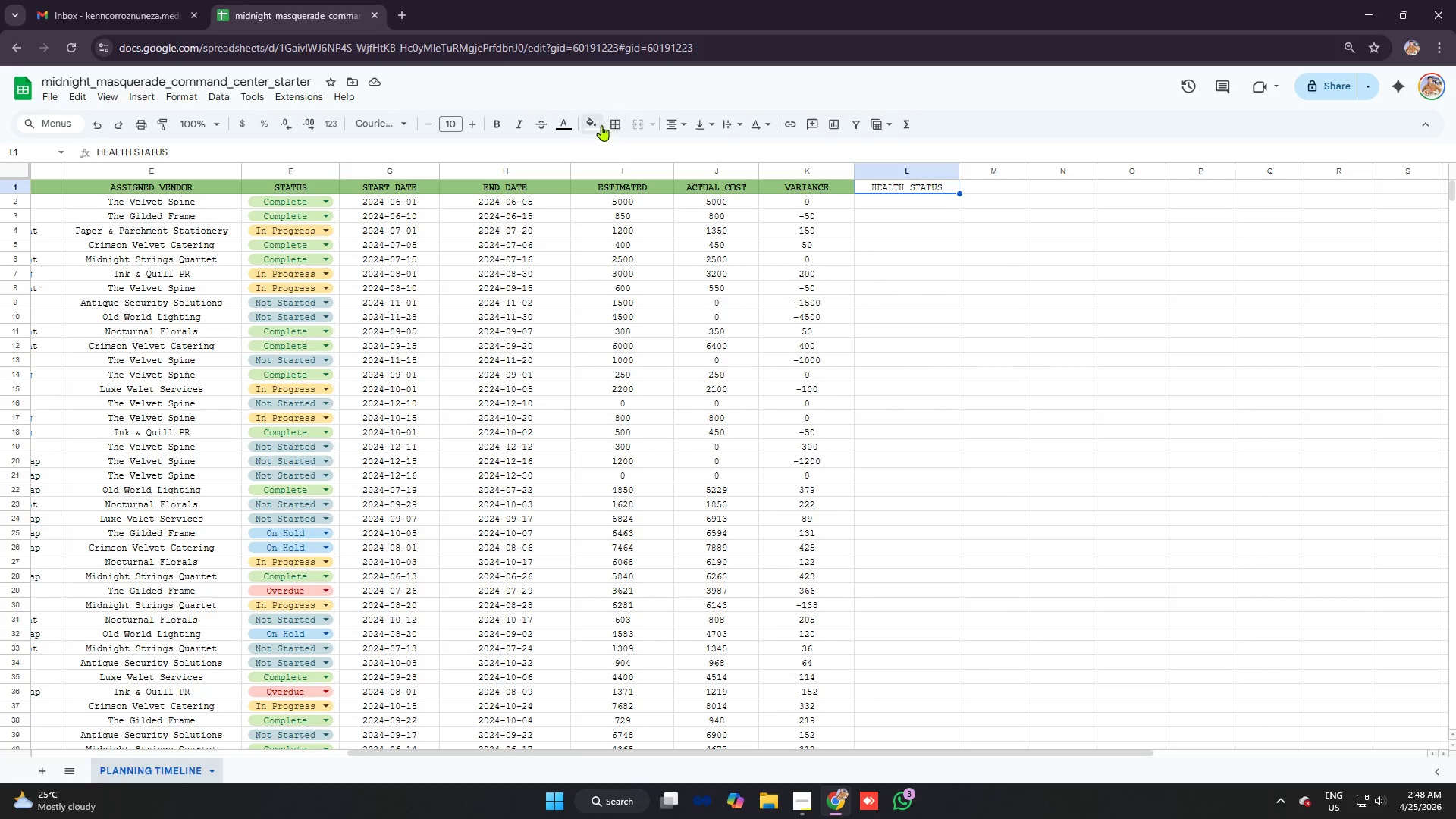 
left_click([598, 124])
 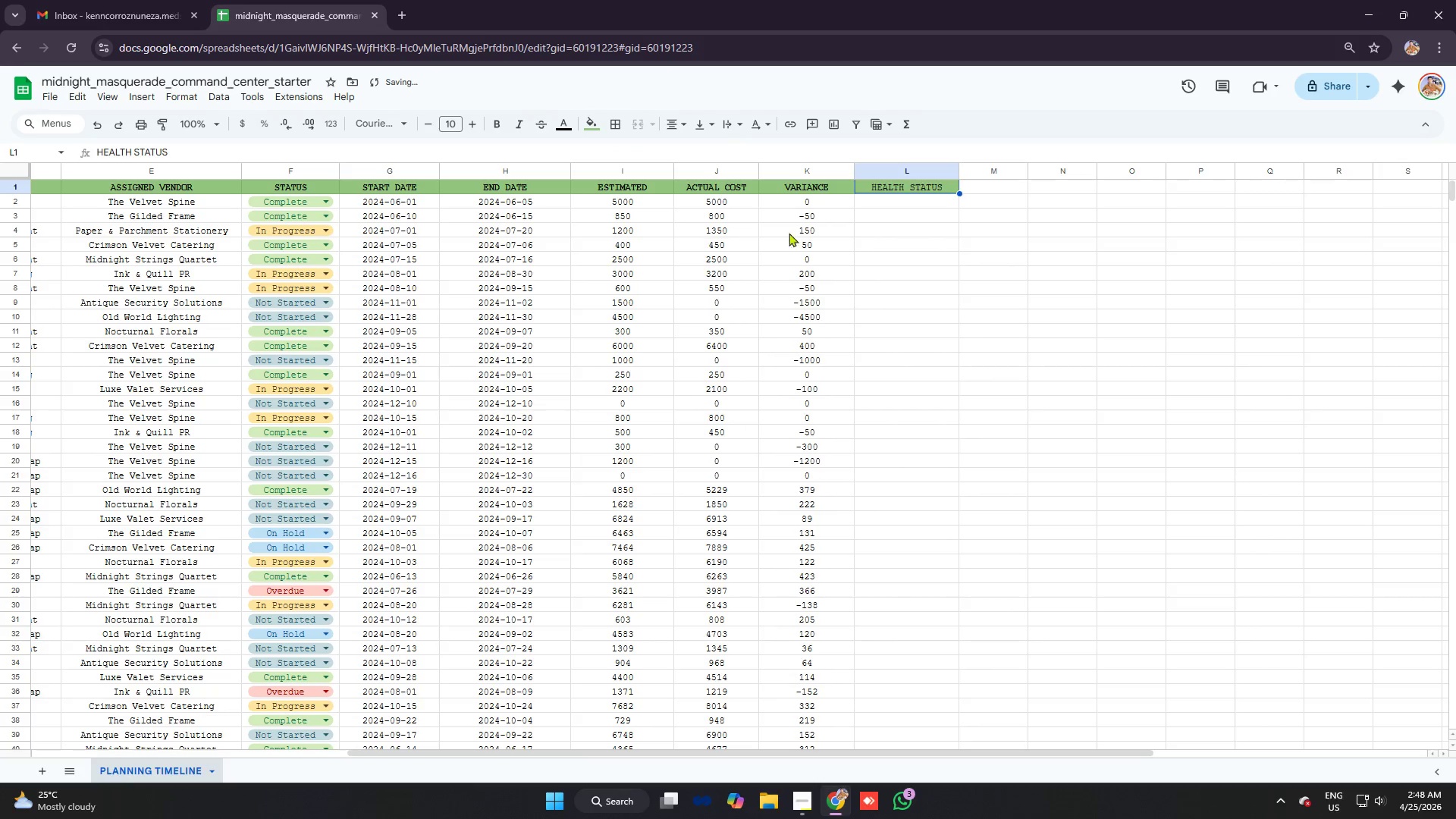 
left_click([880, 204])
 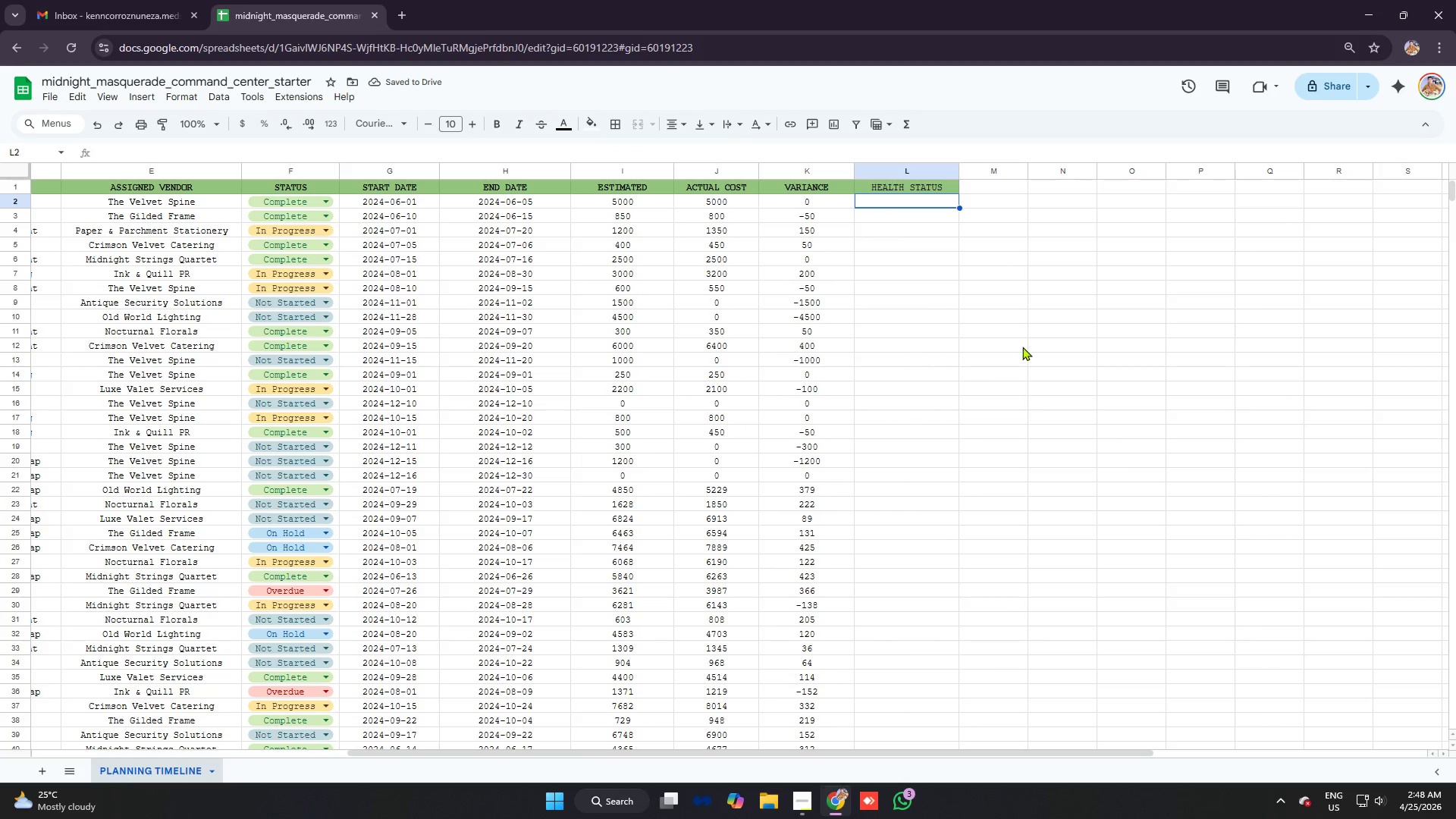 
left_click([929, 190])